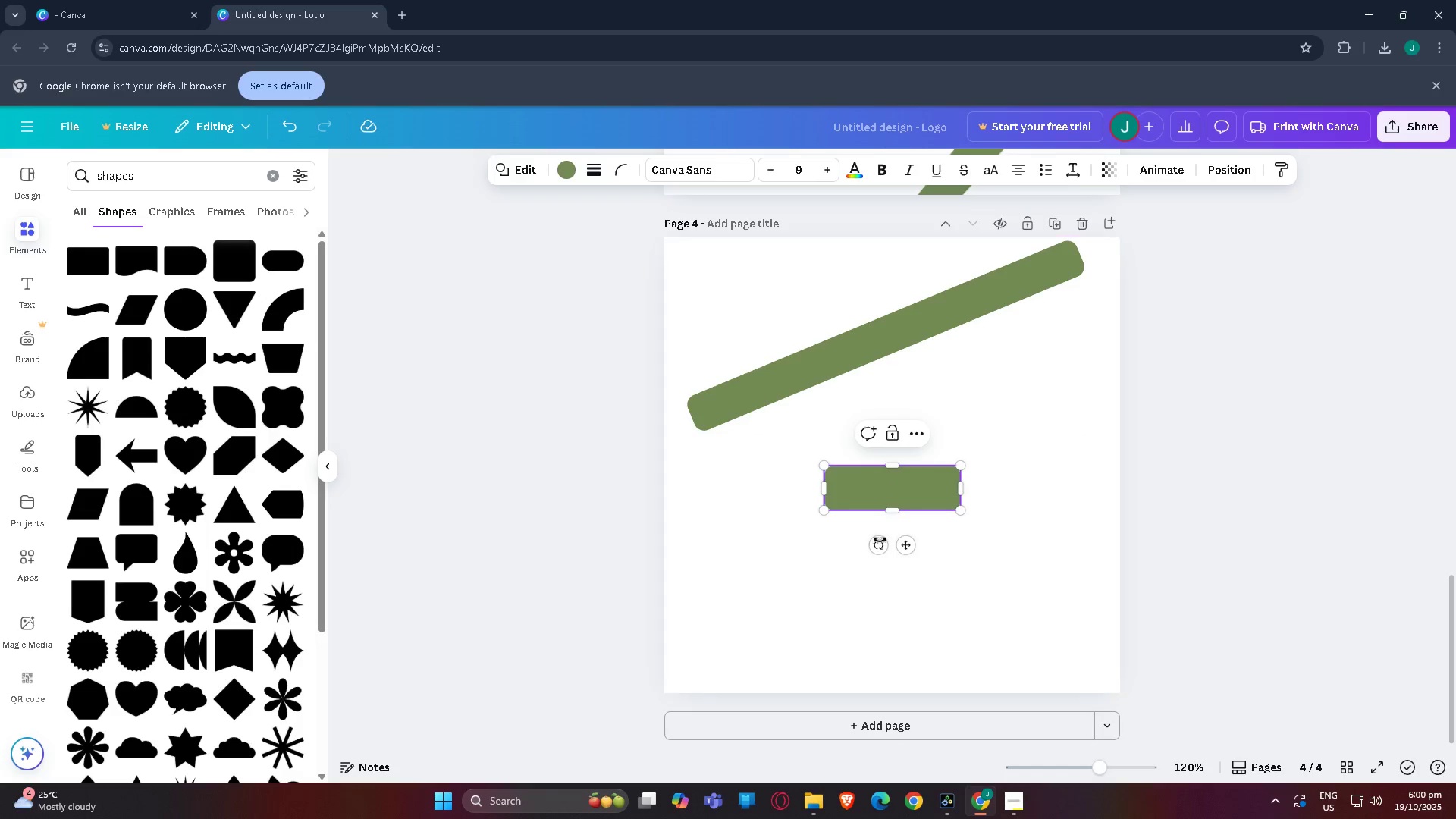 
left_click_drag(start_coordinate=[877, 545], to_coordinate=[910, 566])
 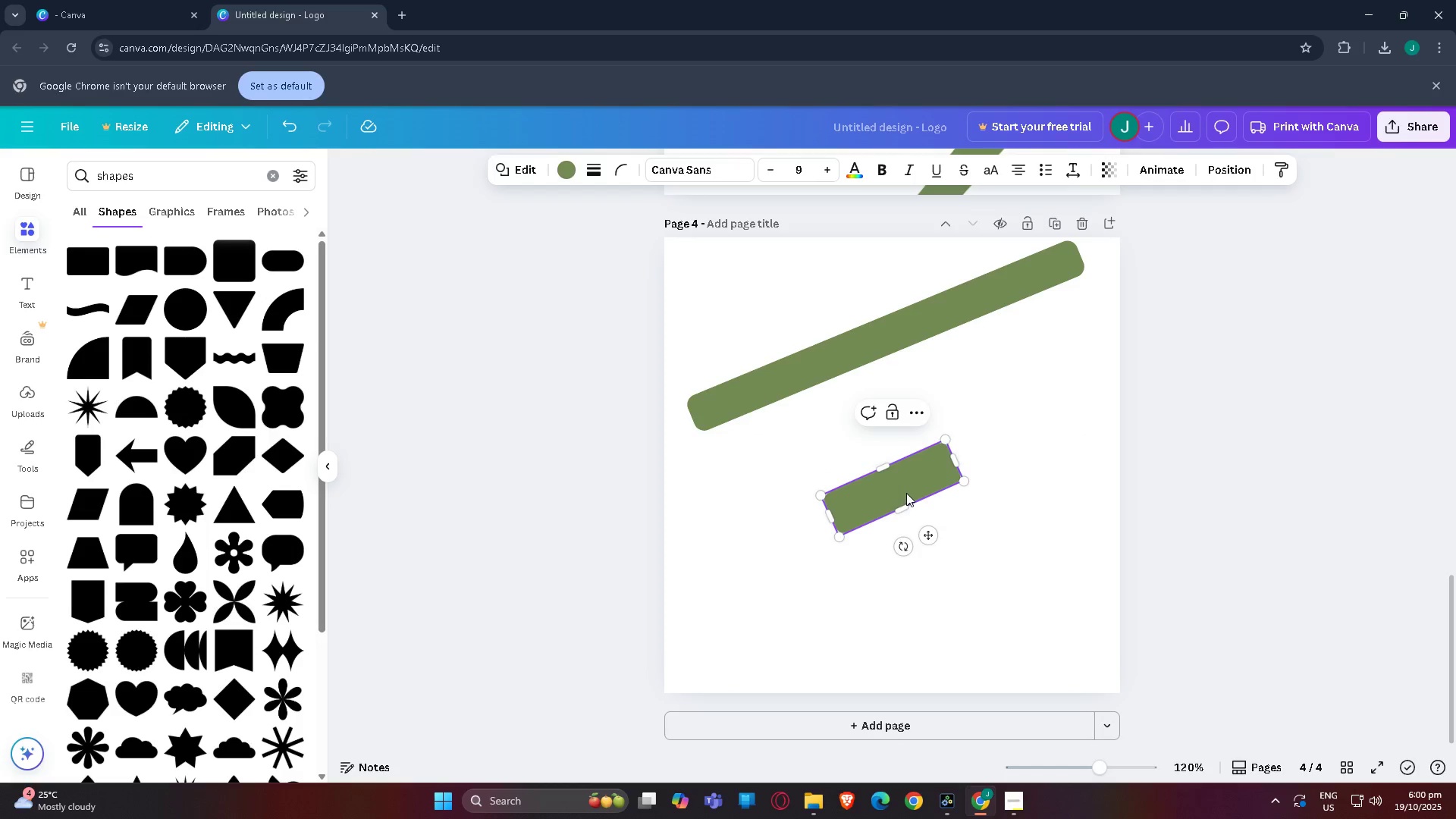 
left_click_drag(start_coordinate=[906, 492], to_coordinate=[1033, 286])
 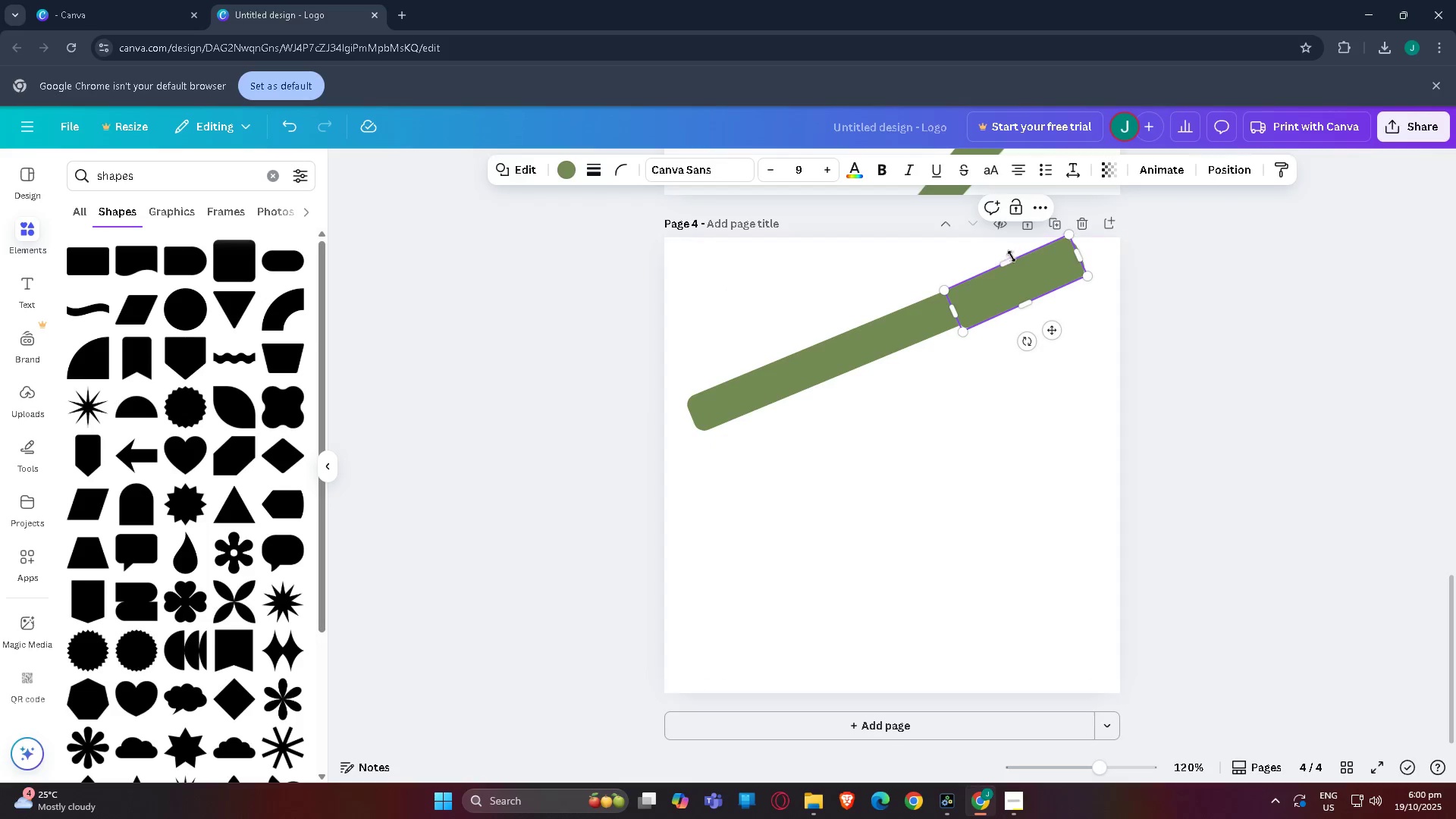 
left_click_drag(start_coordinate=[1011, 258], to_coordinate=[1015, 262])
 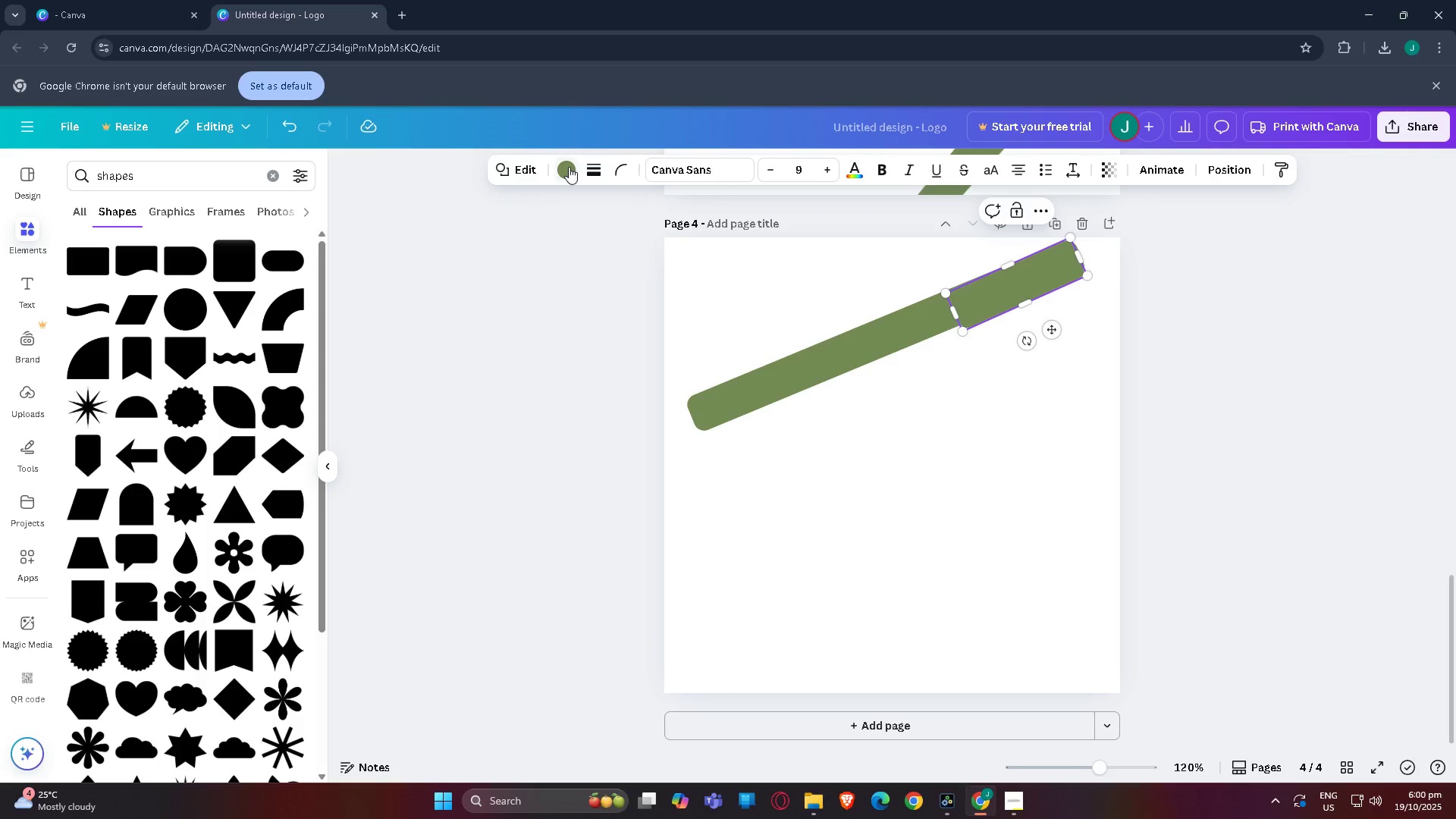 
left_click([569, 167])
 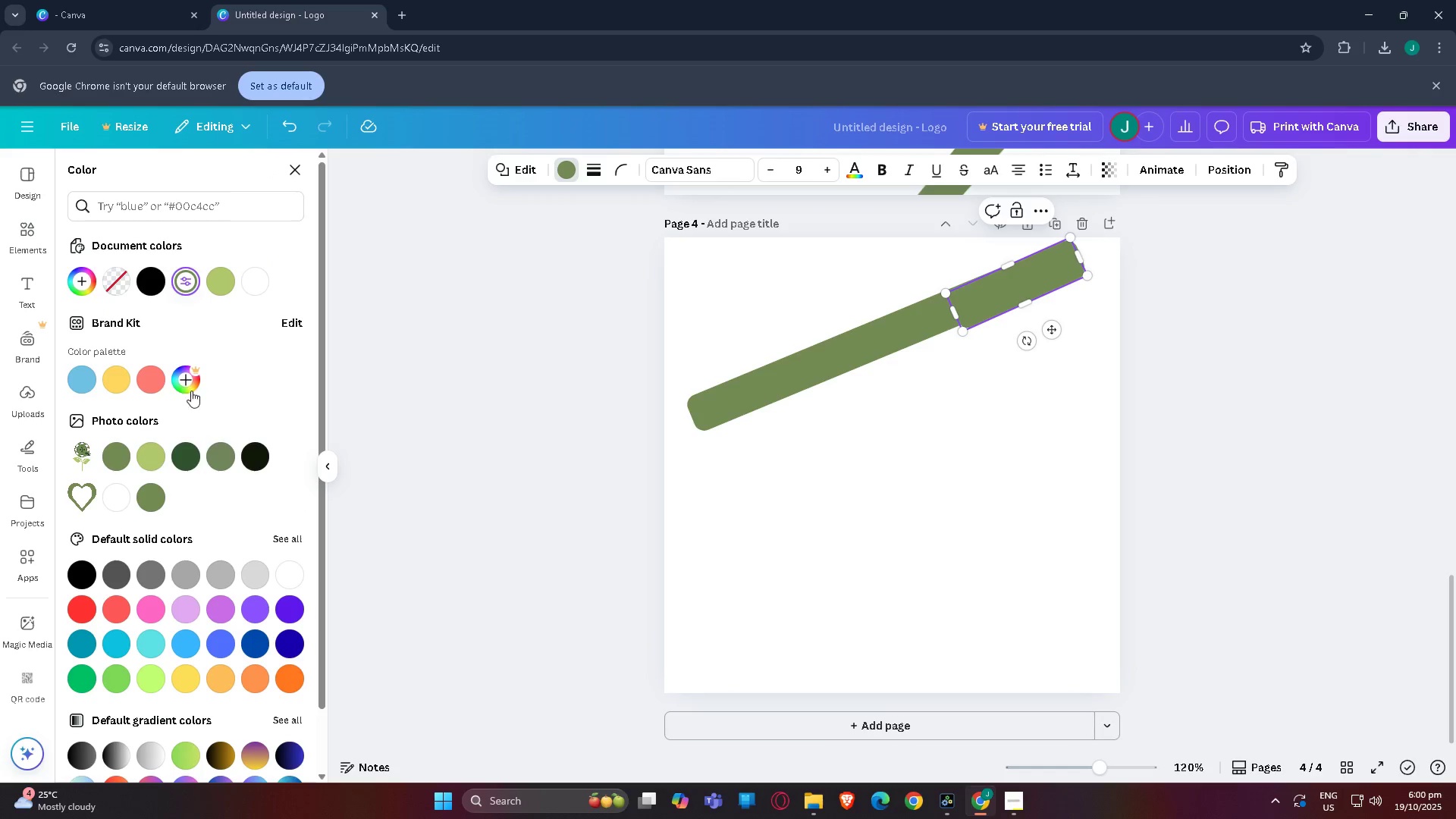 
left_click([183, 452])
 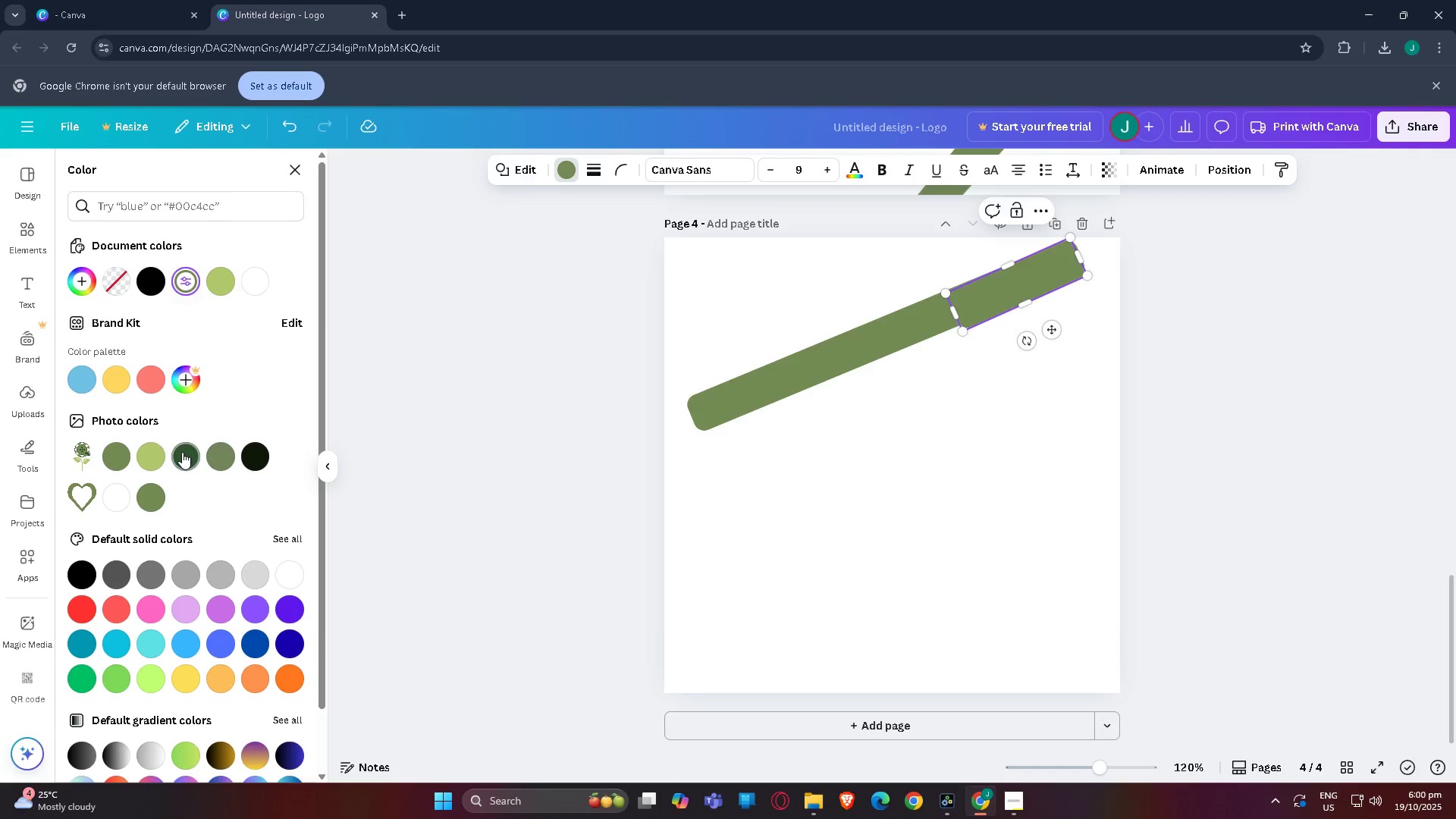 
key(Alt+Tab)